 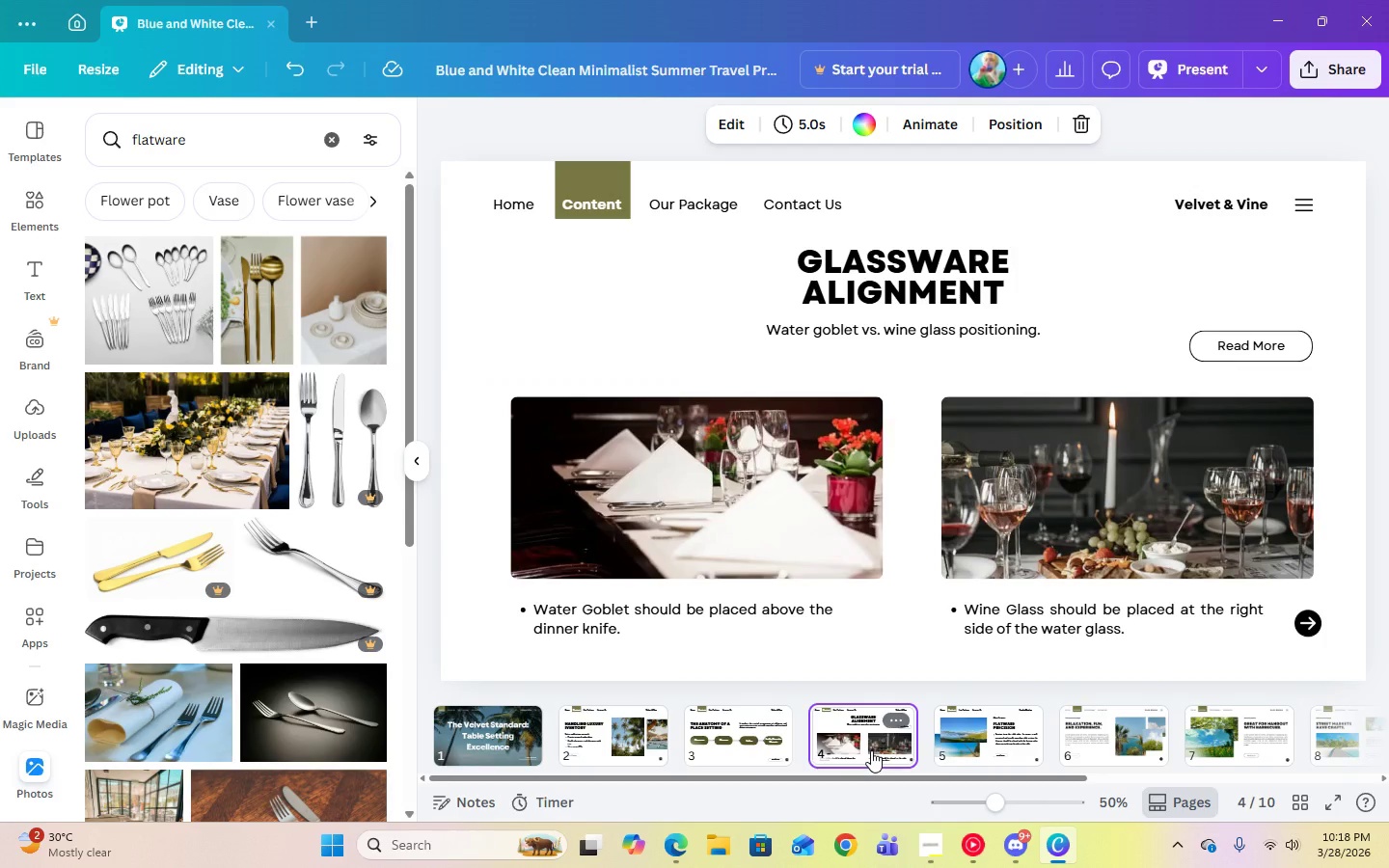 
left_click([636, 737])
 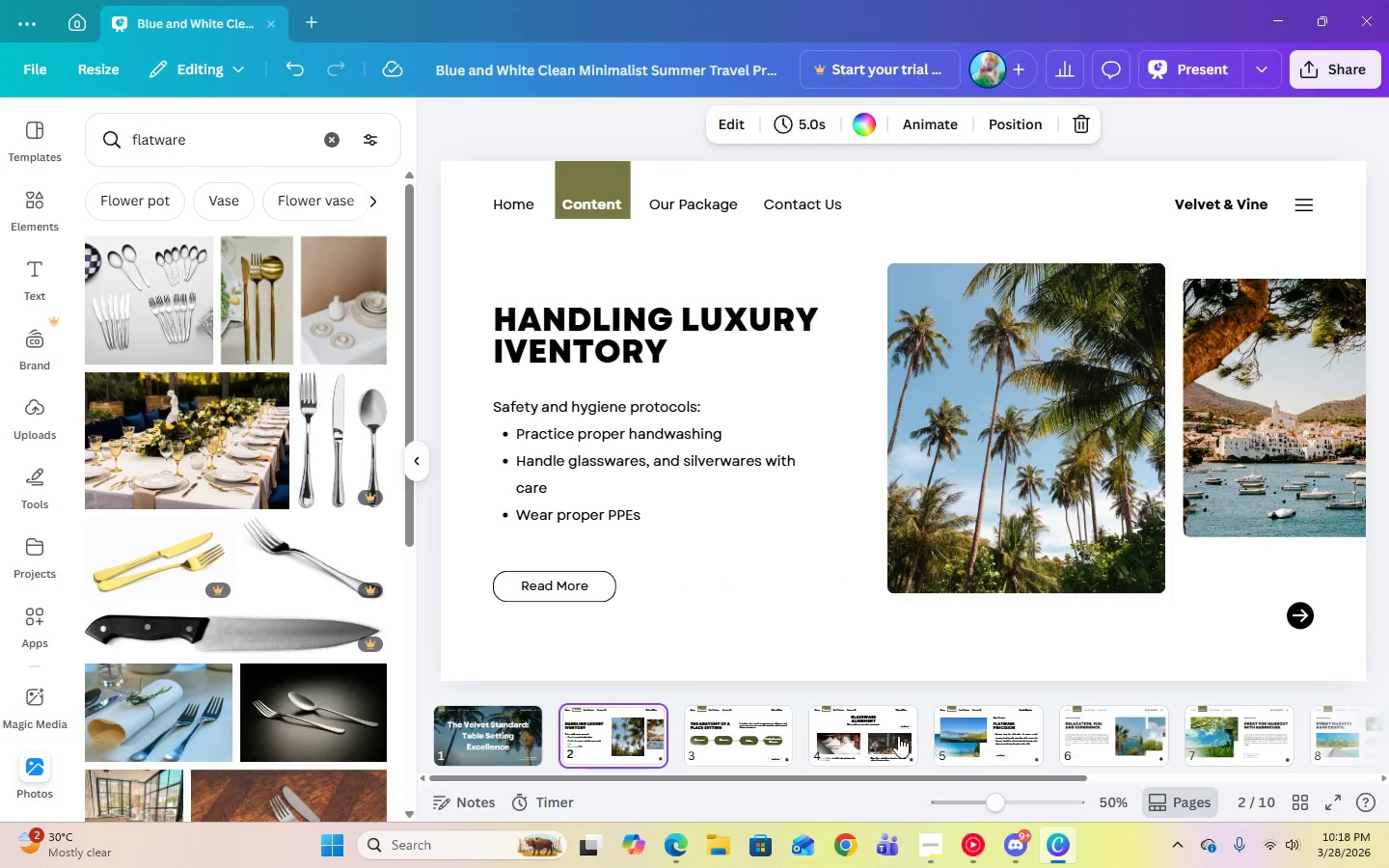 
left_click([865, 740])
 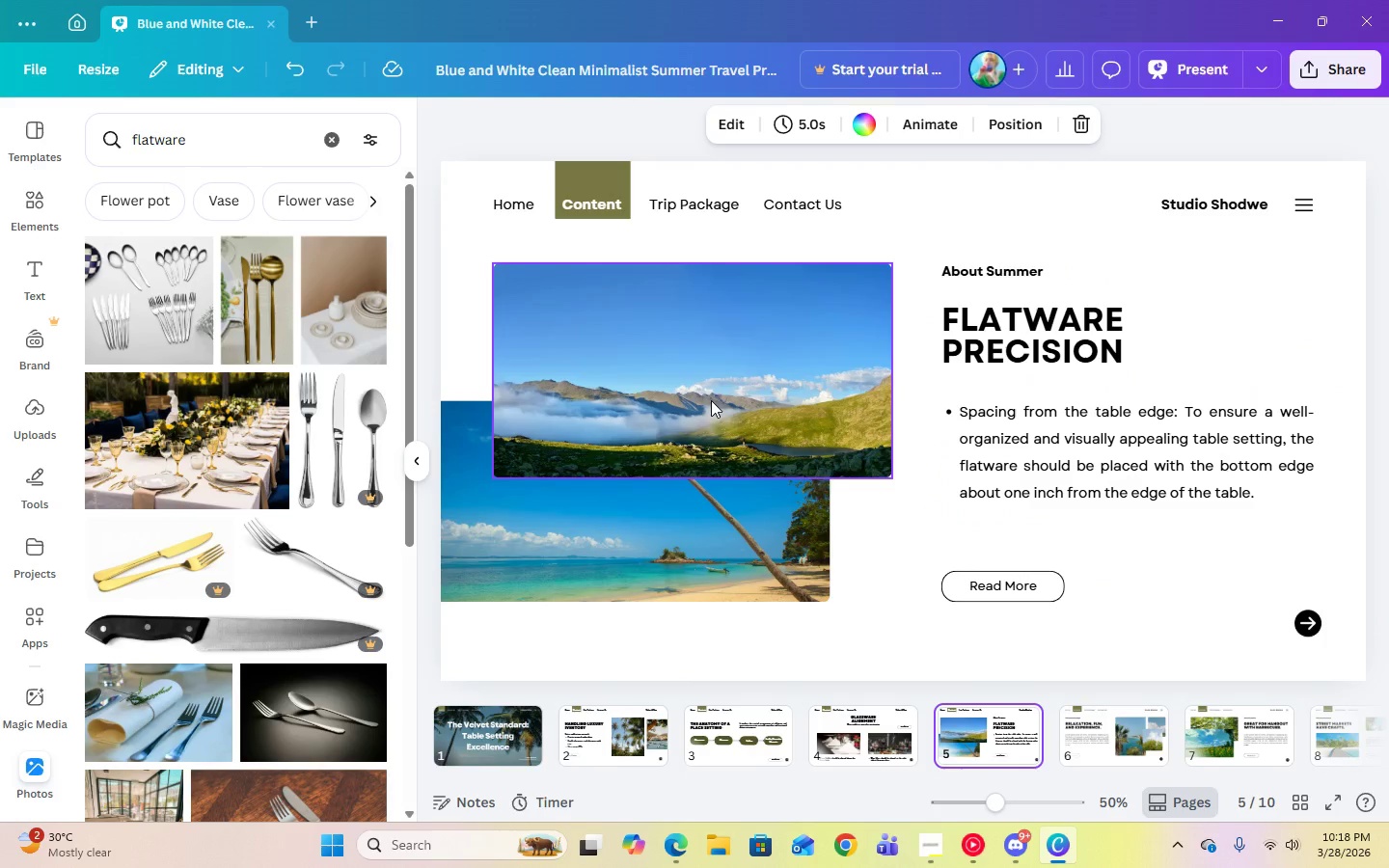 
left_click([711, 400])
 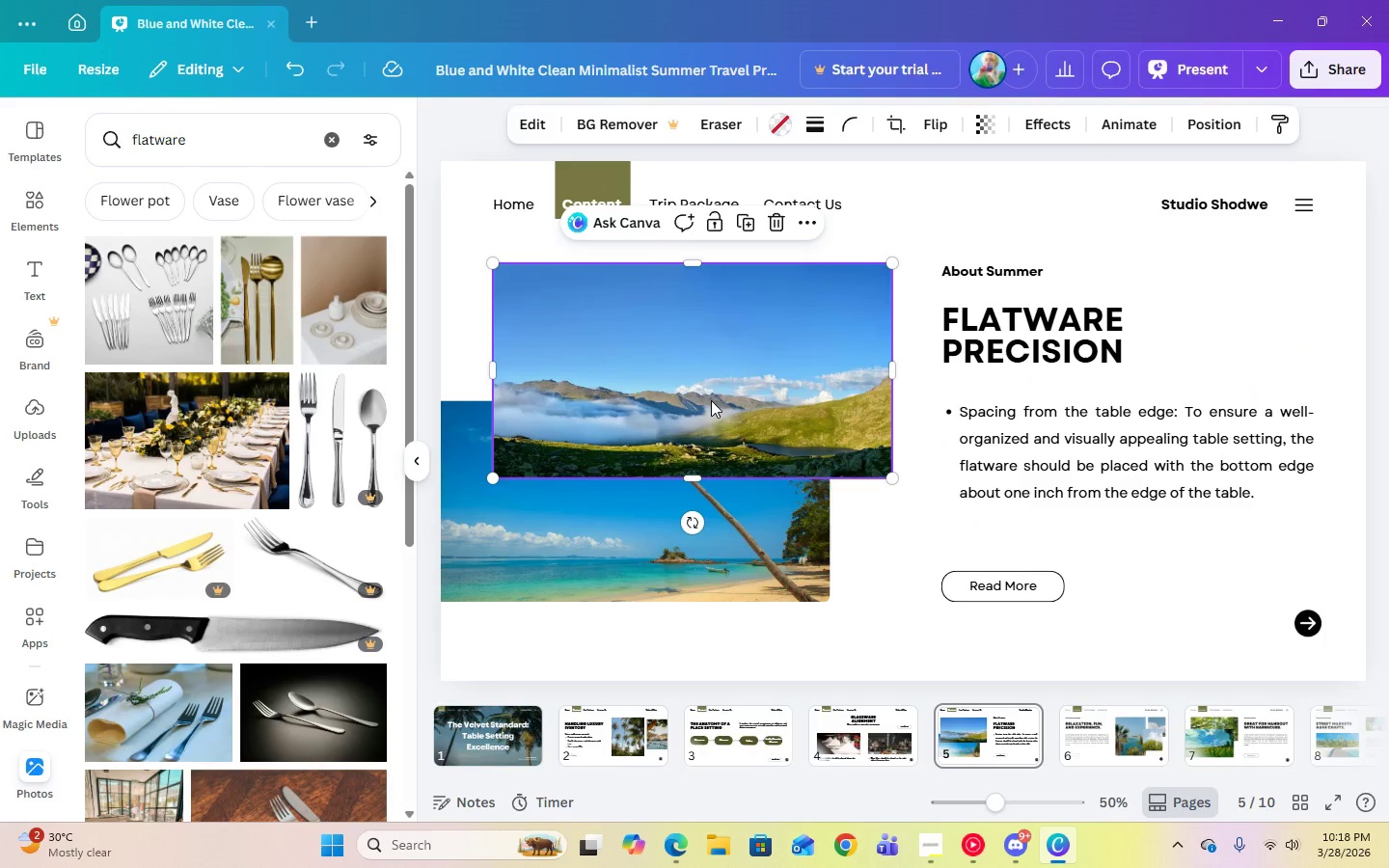 
key(Delete)
 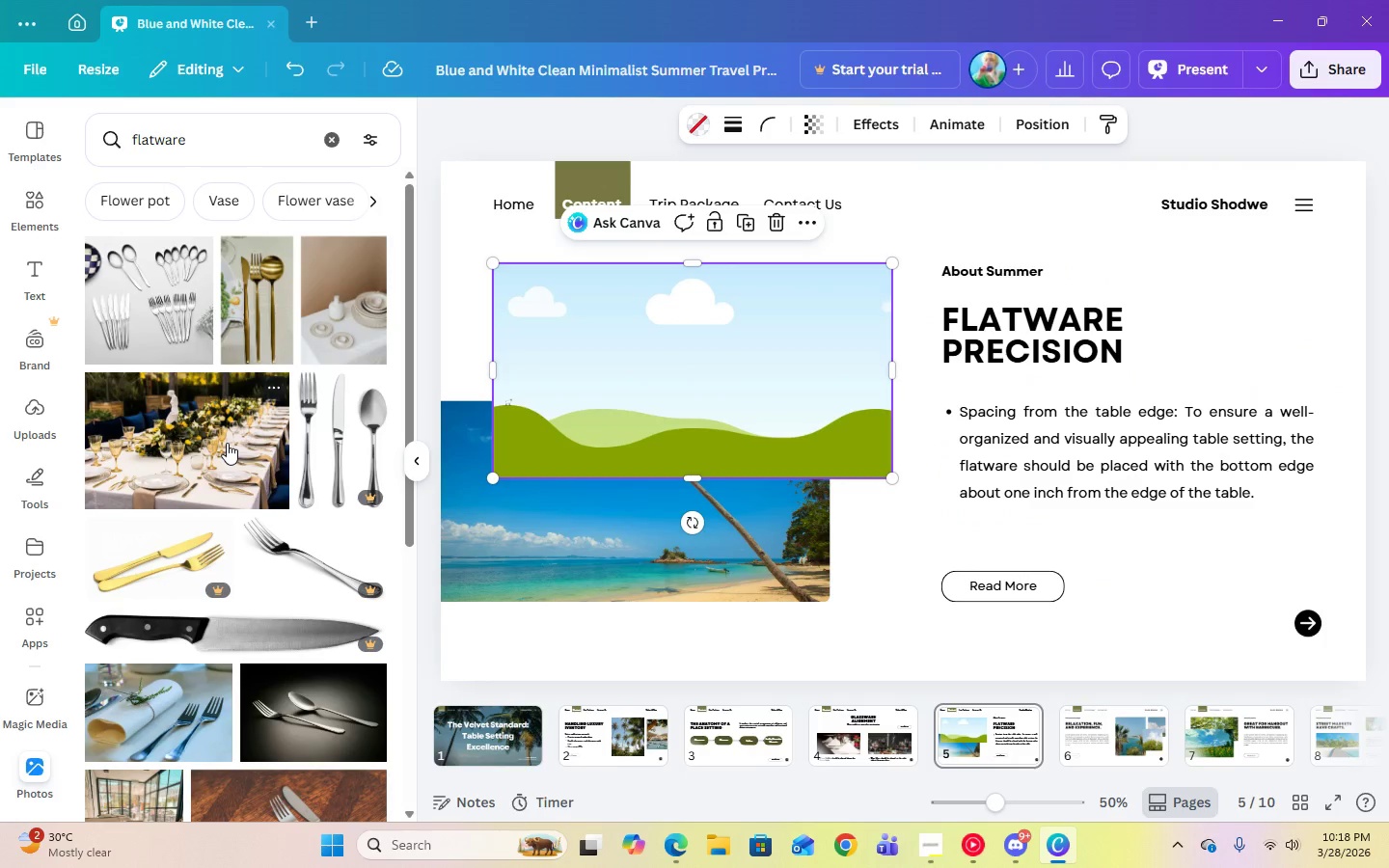 
left_click([227, 443])
 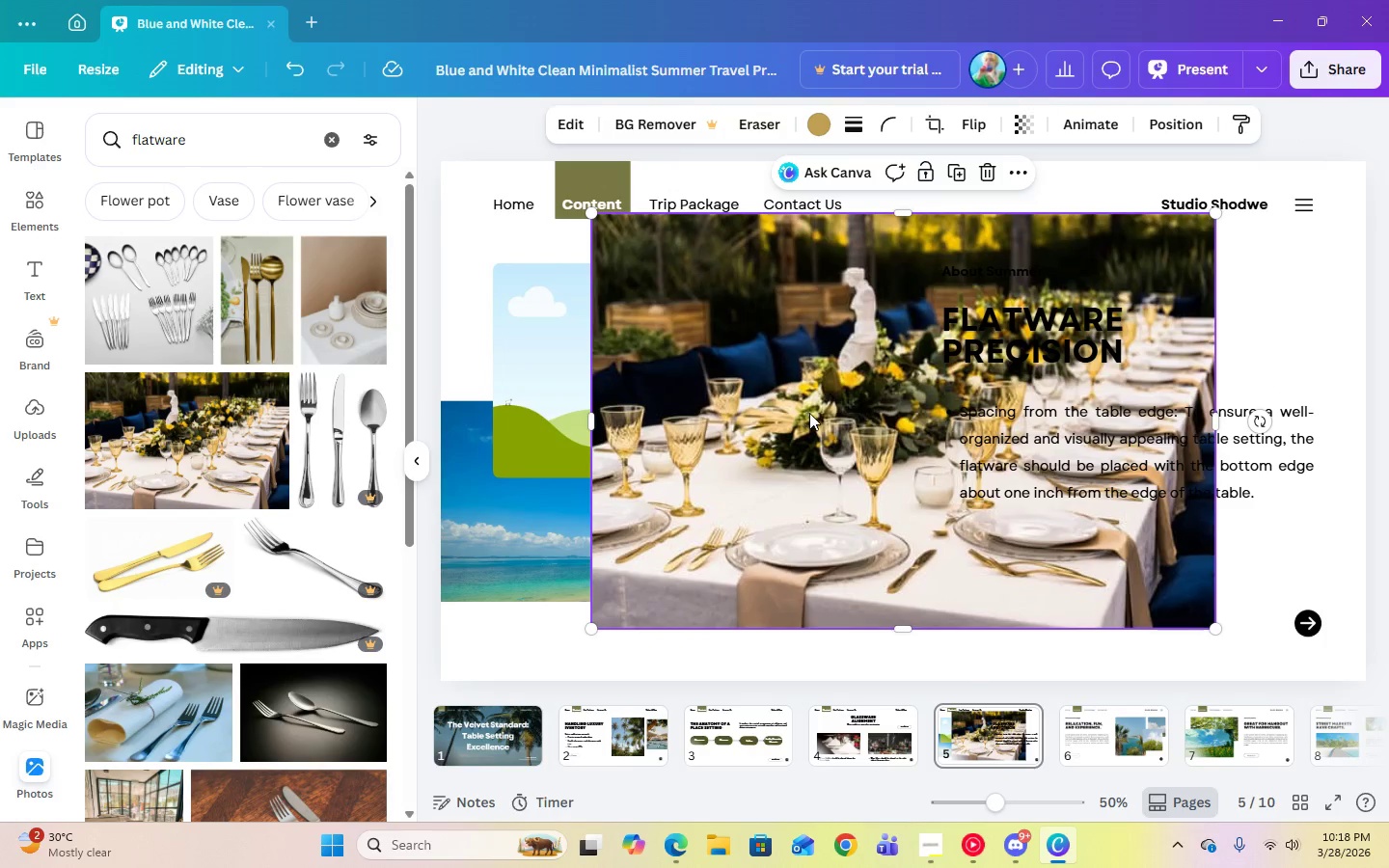 
left_click_drag(start_coordinate=[809, 413], to_coordinate=[745, 396])
 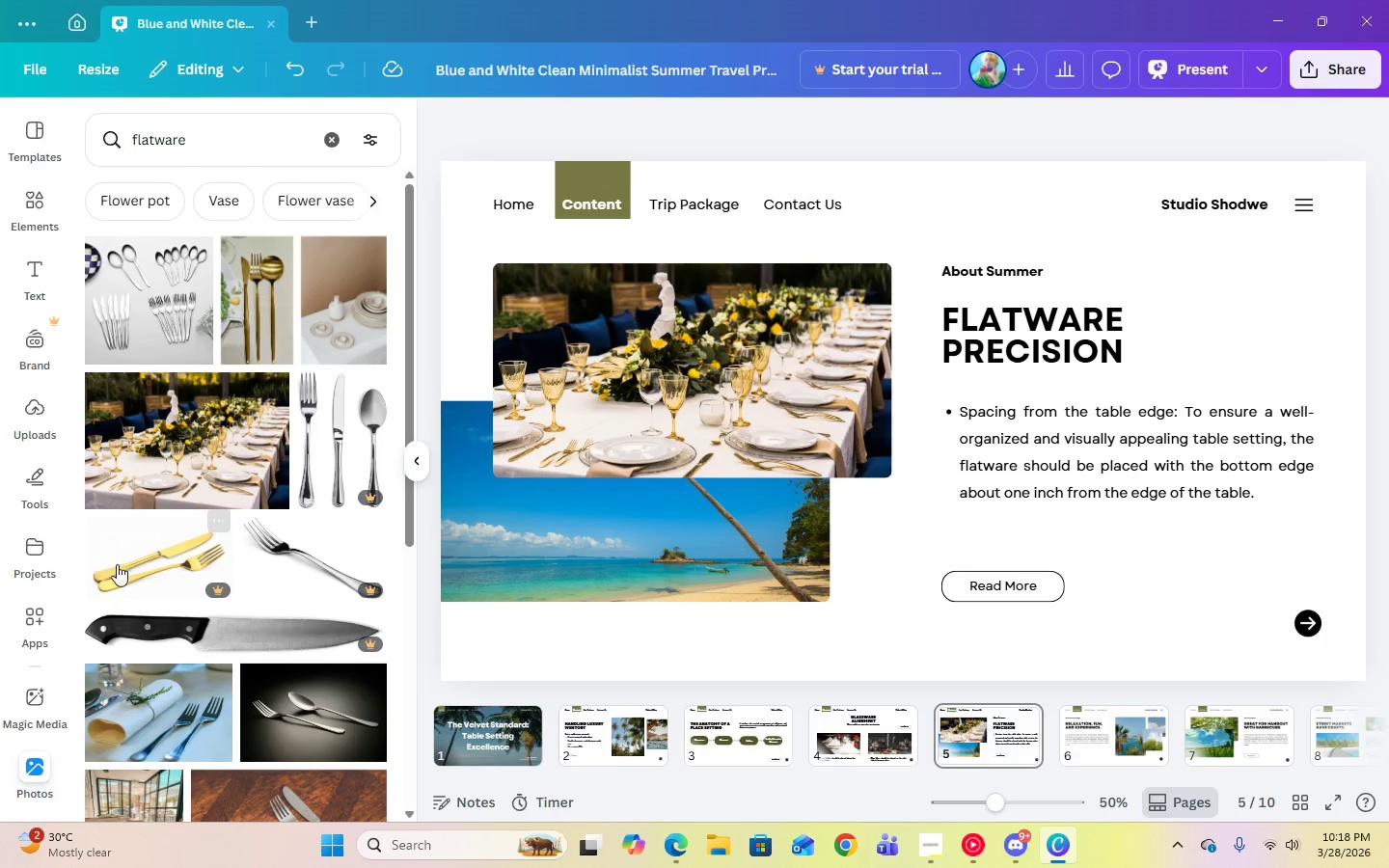 
scroll: coordinate [241, 555], scroll_direction: down, amount: 11.0
 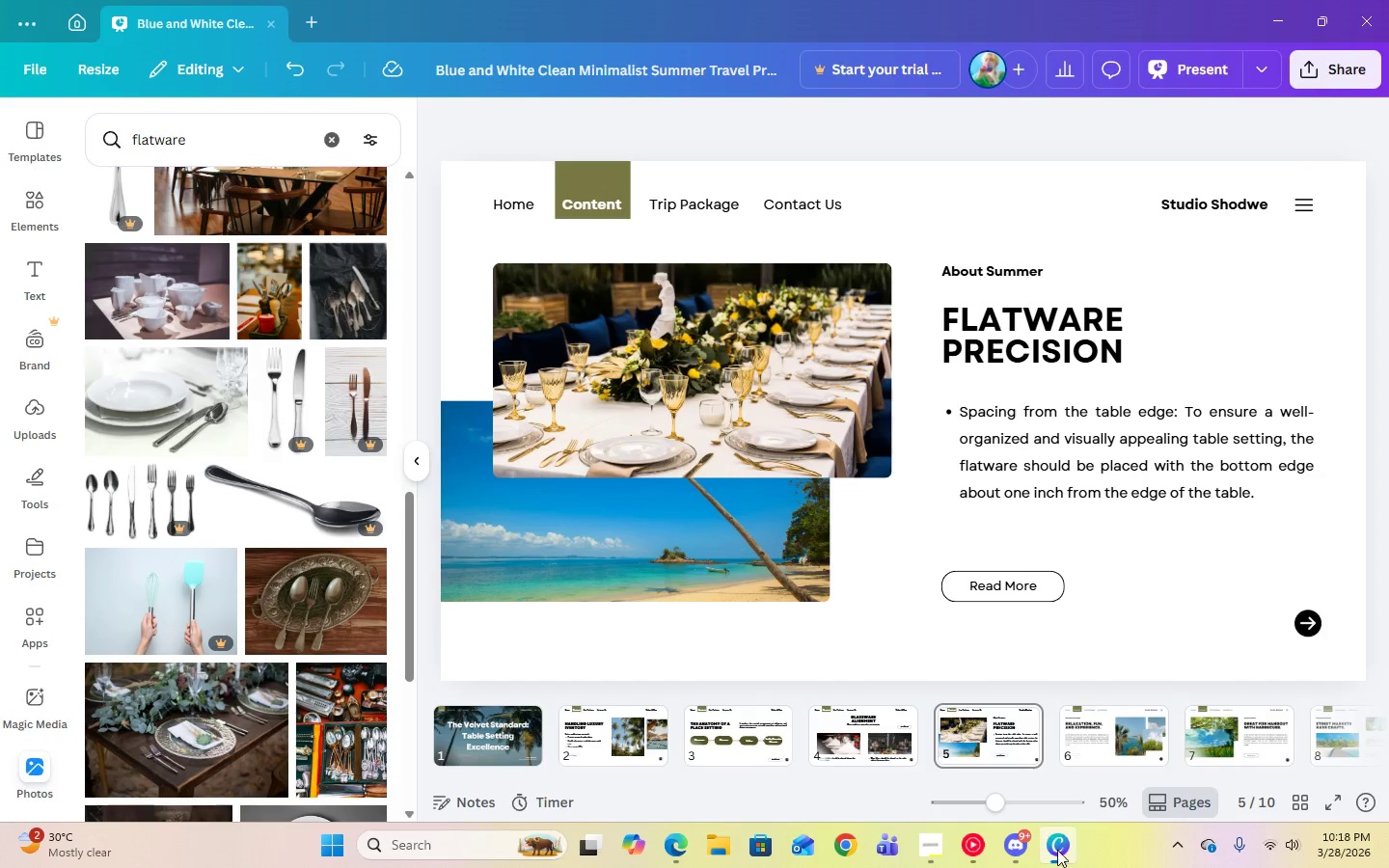 
left_click([944, 858])